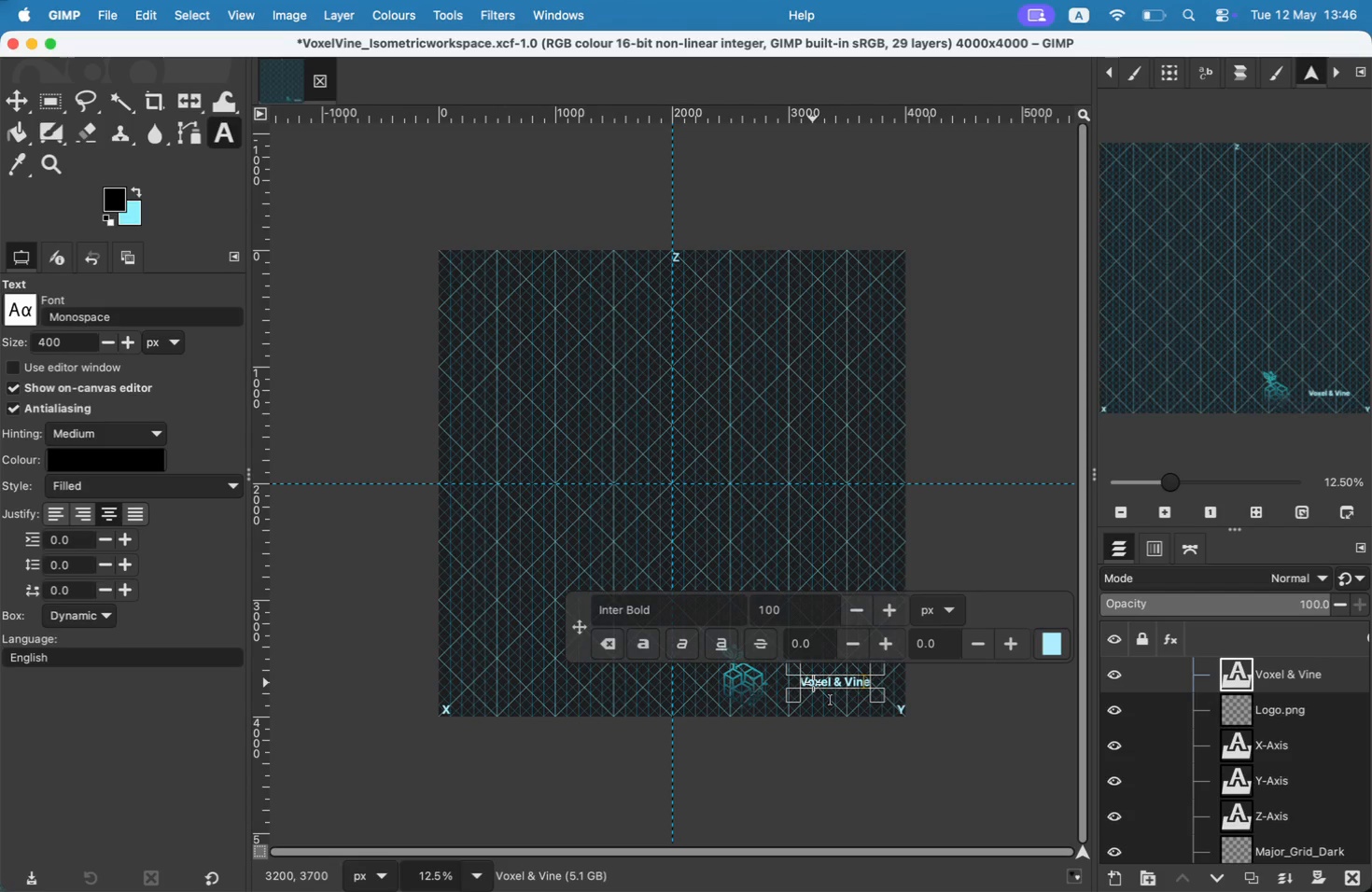 
key(ArrowRight)
 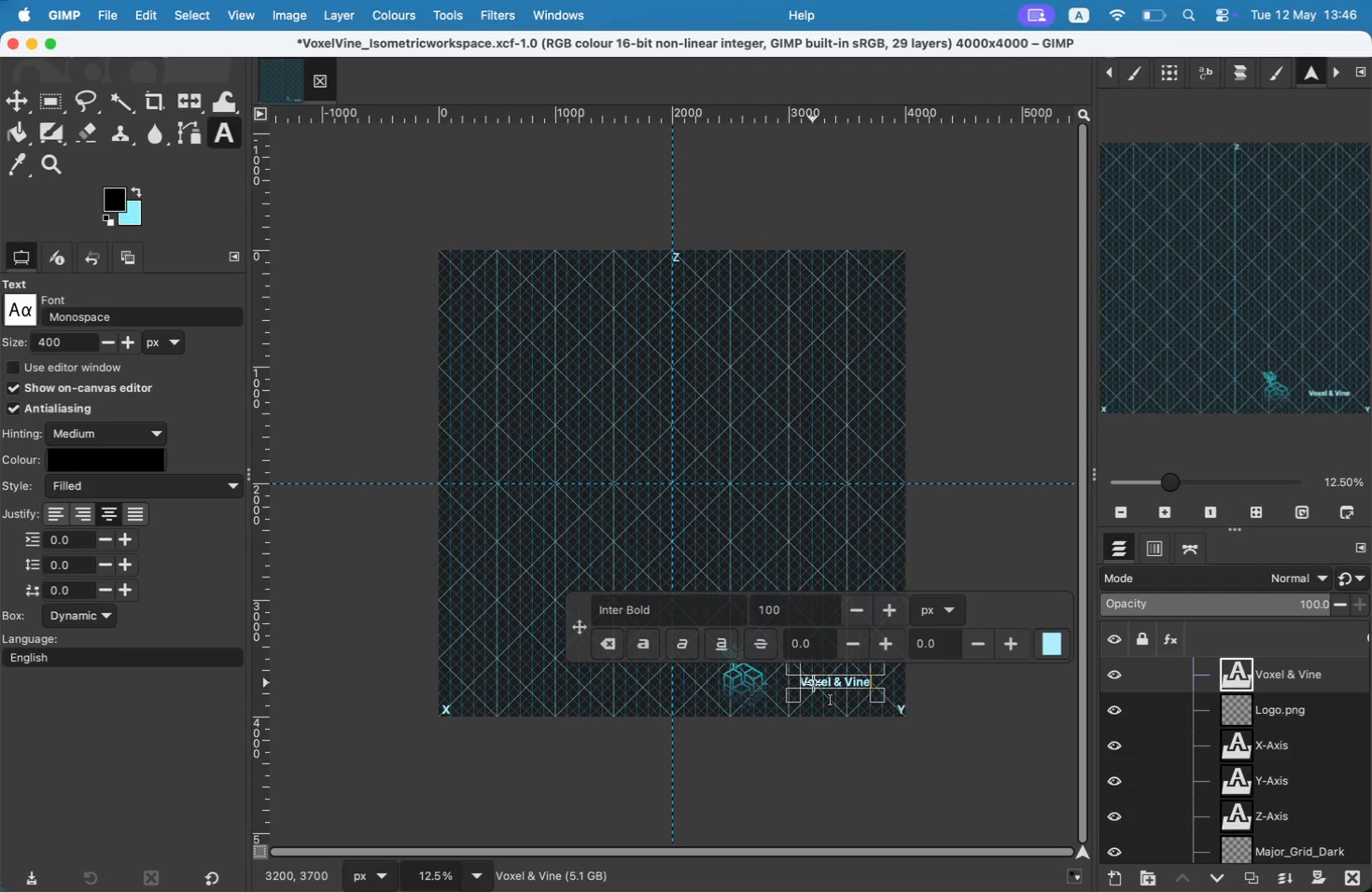 
key(Enter)
 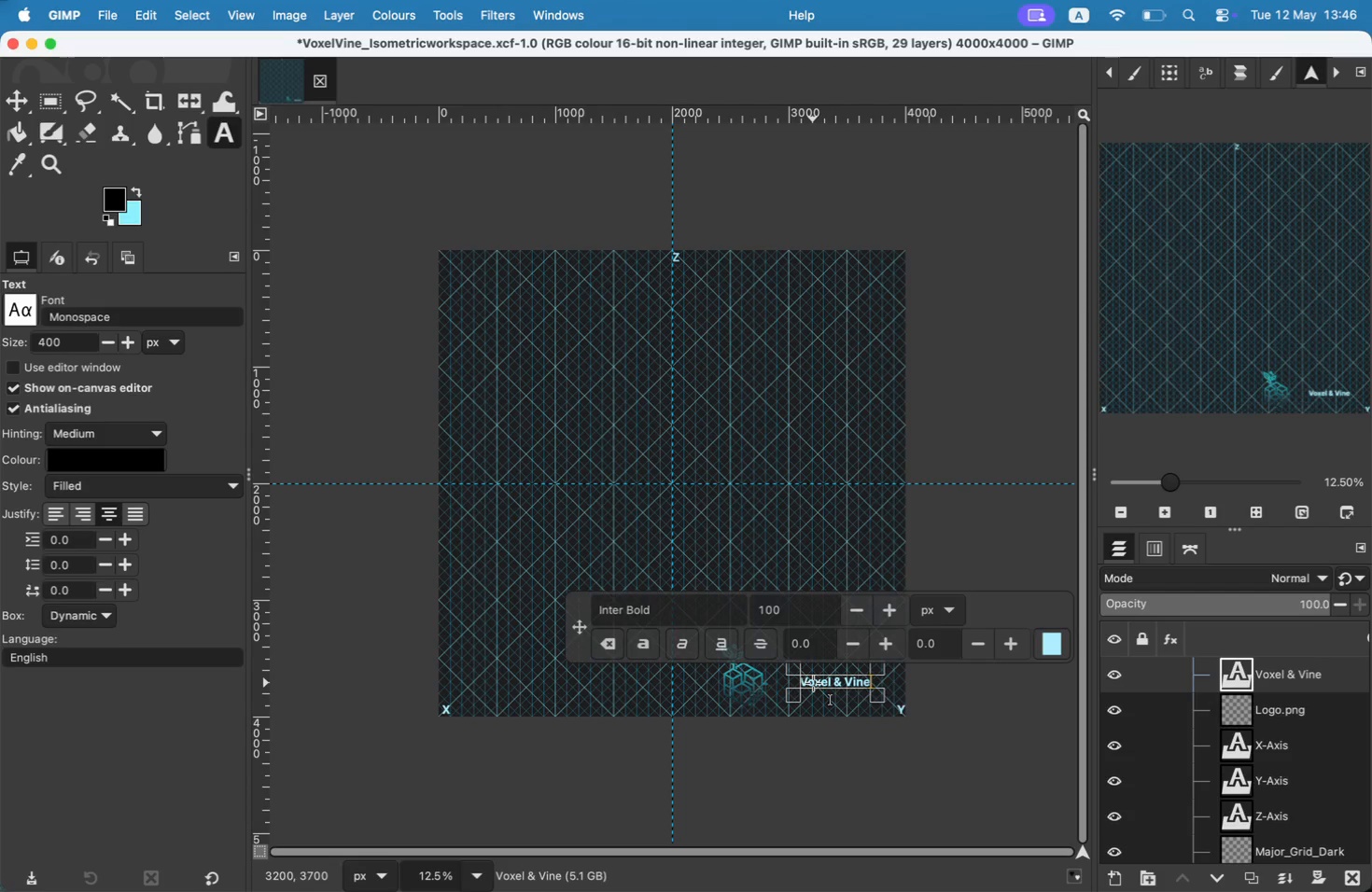 
hold_key(key=ShiftLeft, duration=0.31)
 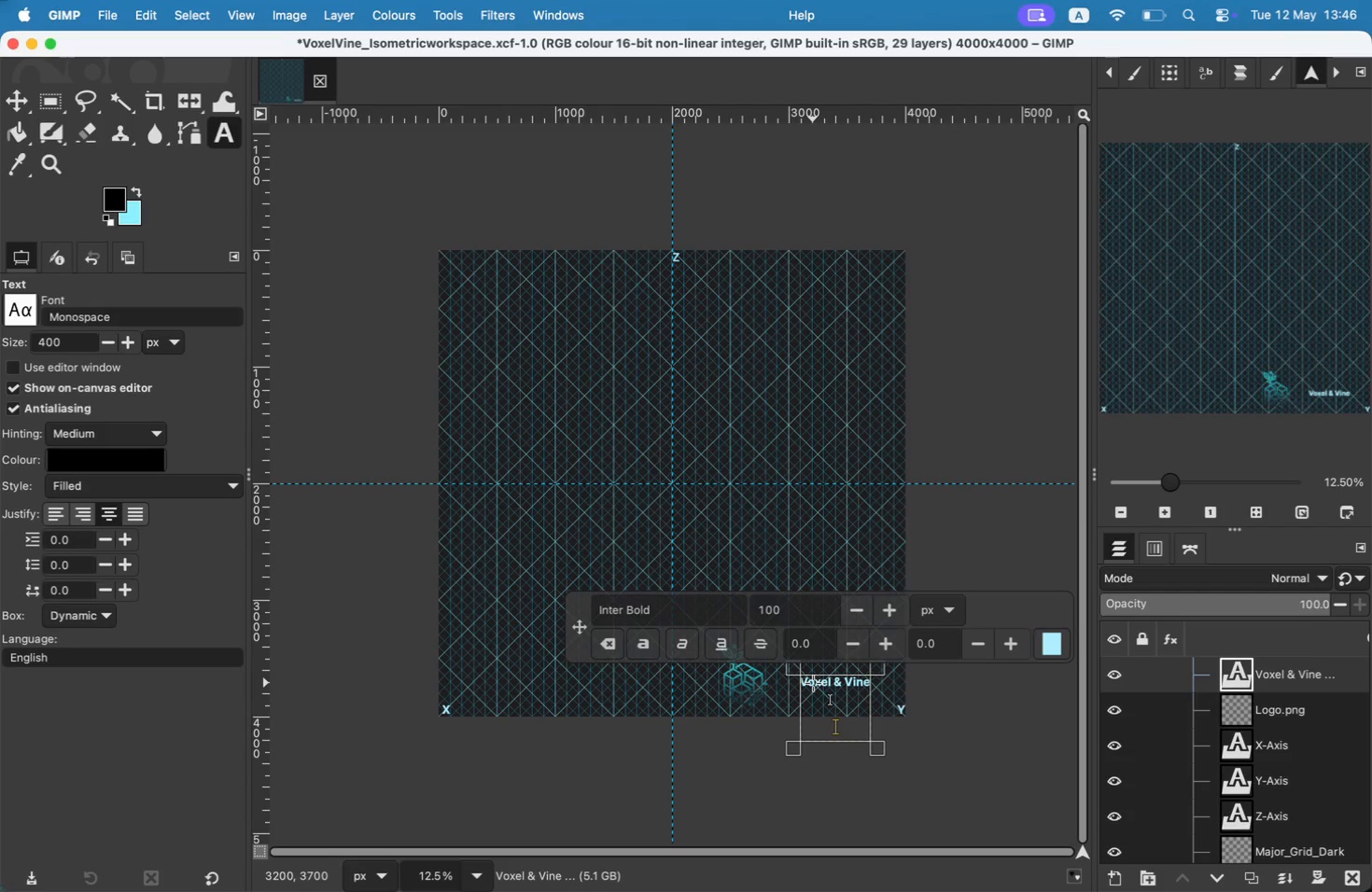 
type(Workspacce)
key(Backspace)
key(Backspace)
type(e)
 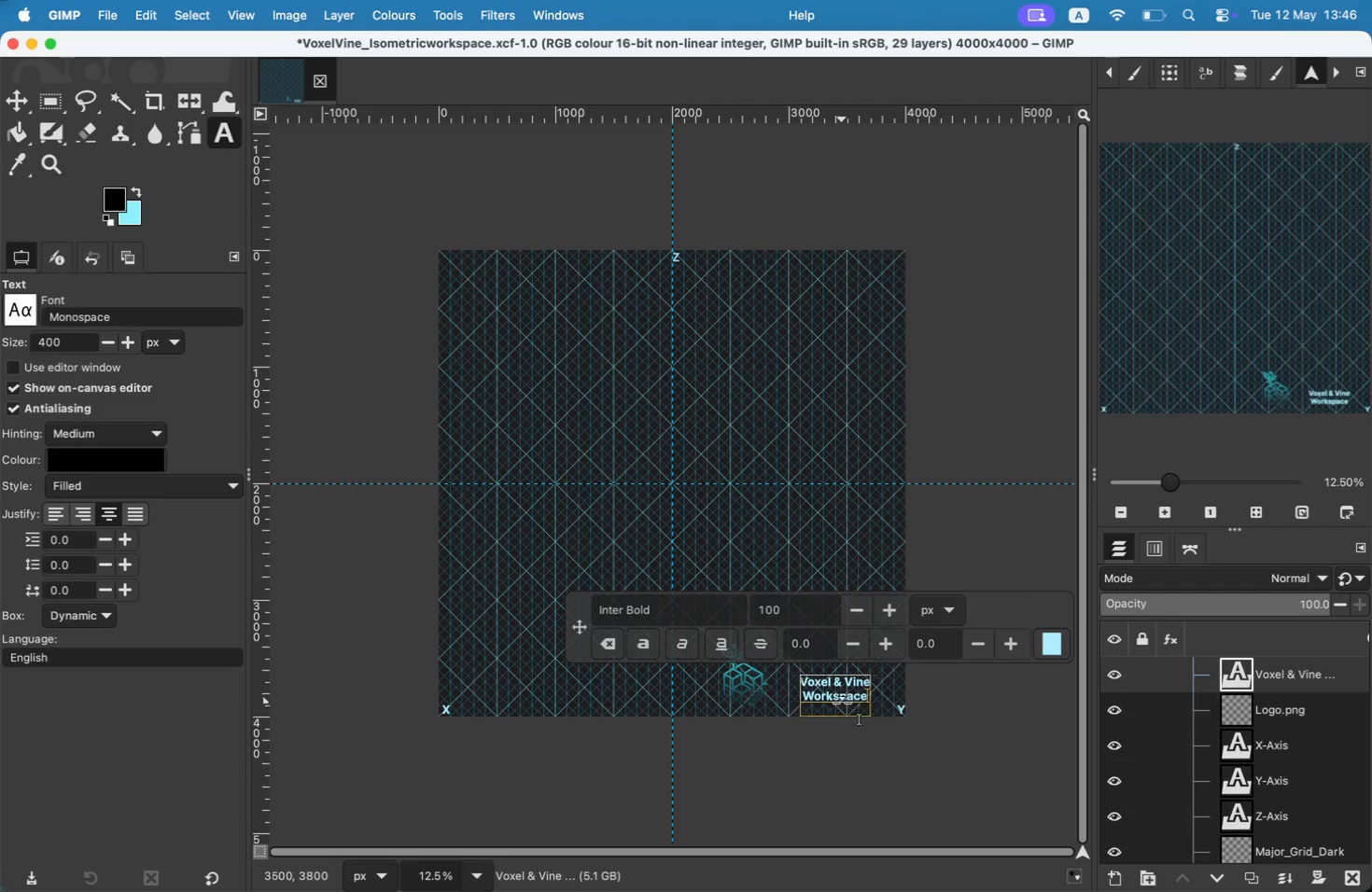 
left_click([9, 96])
 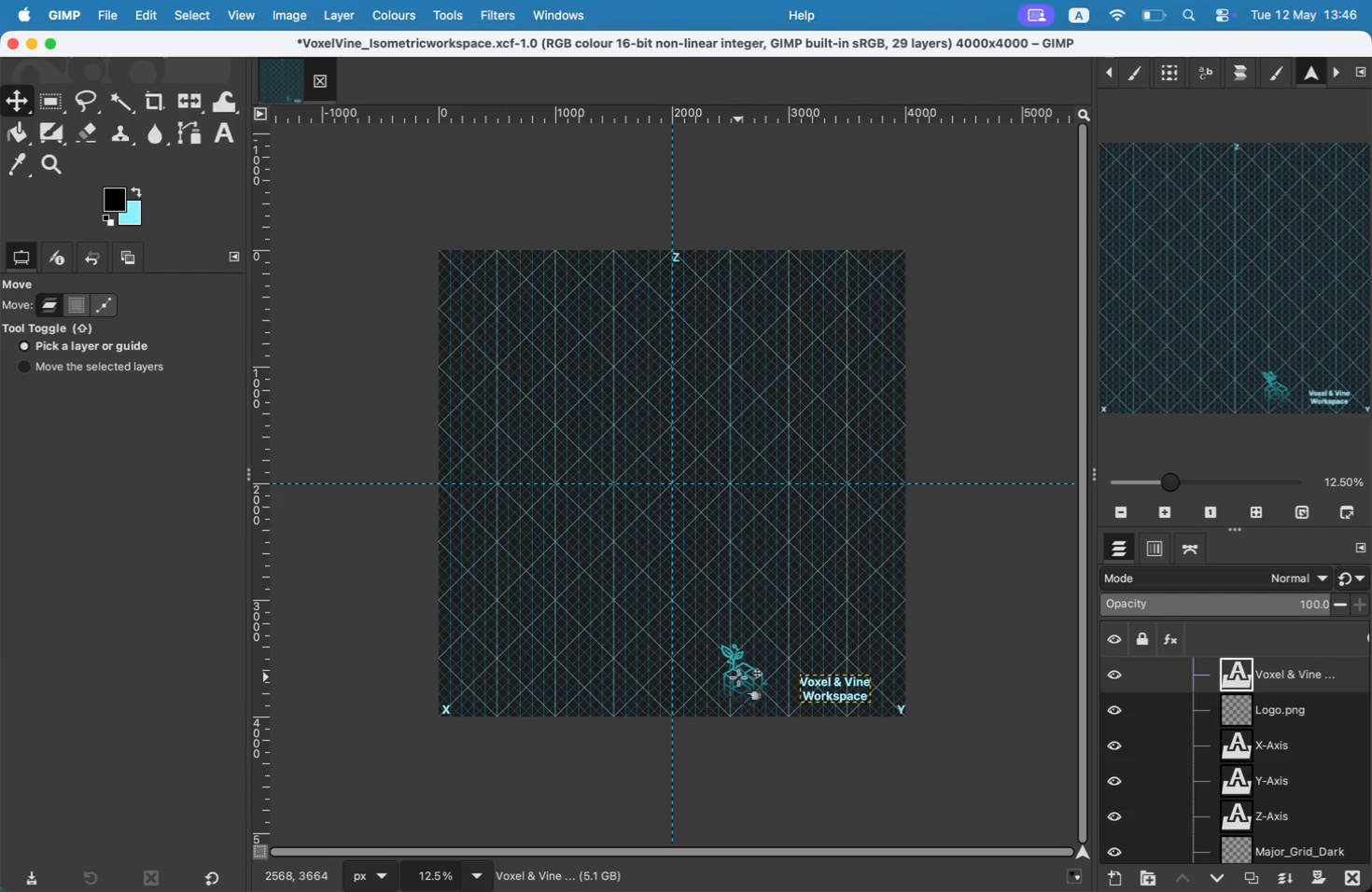 
left_click([1267, 707])
 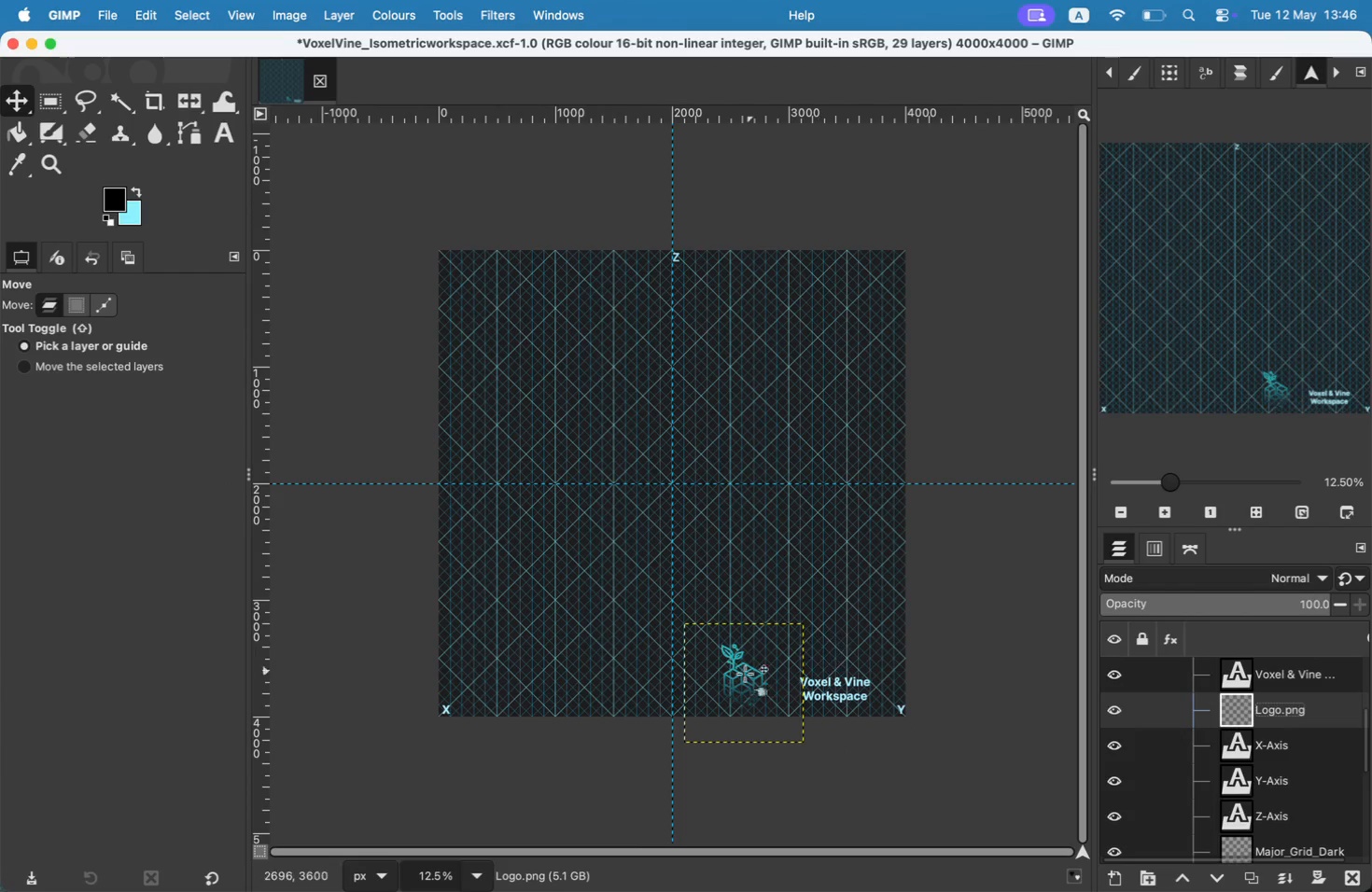 
left_click_drag(start_coordinate=[732, 682], to_coordinate=[756, 688])
 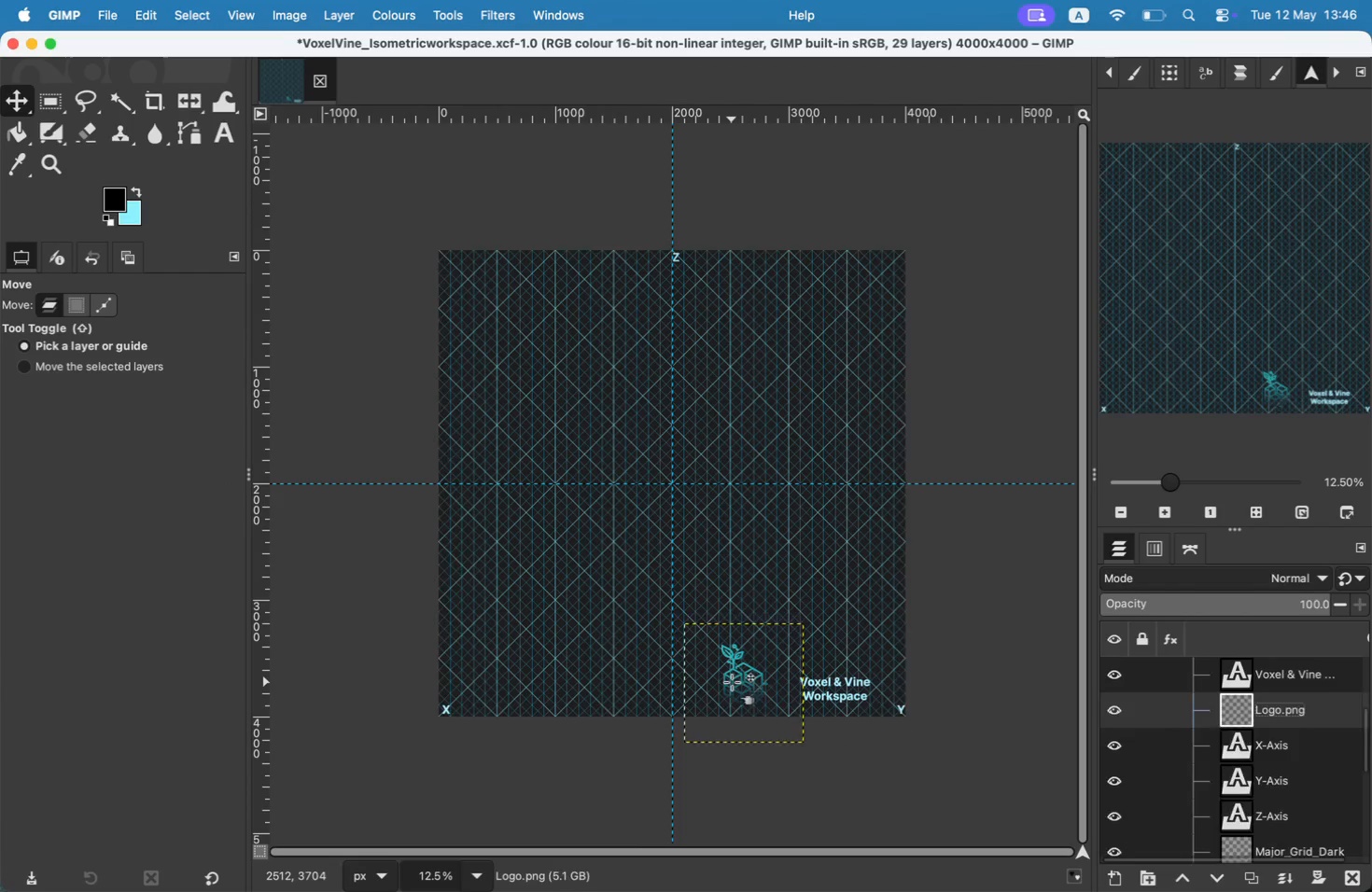 
key(Meta+Z)
 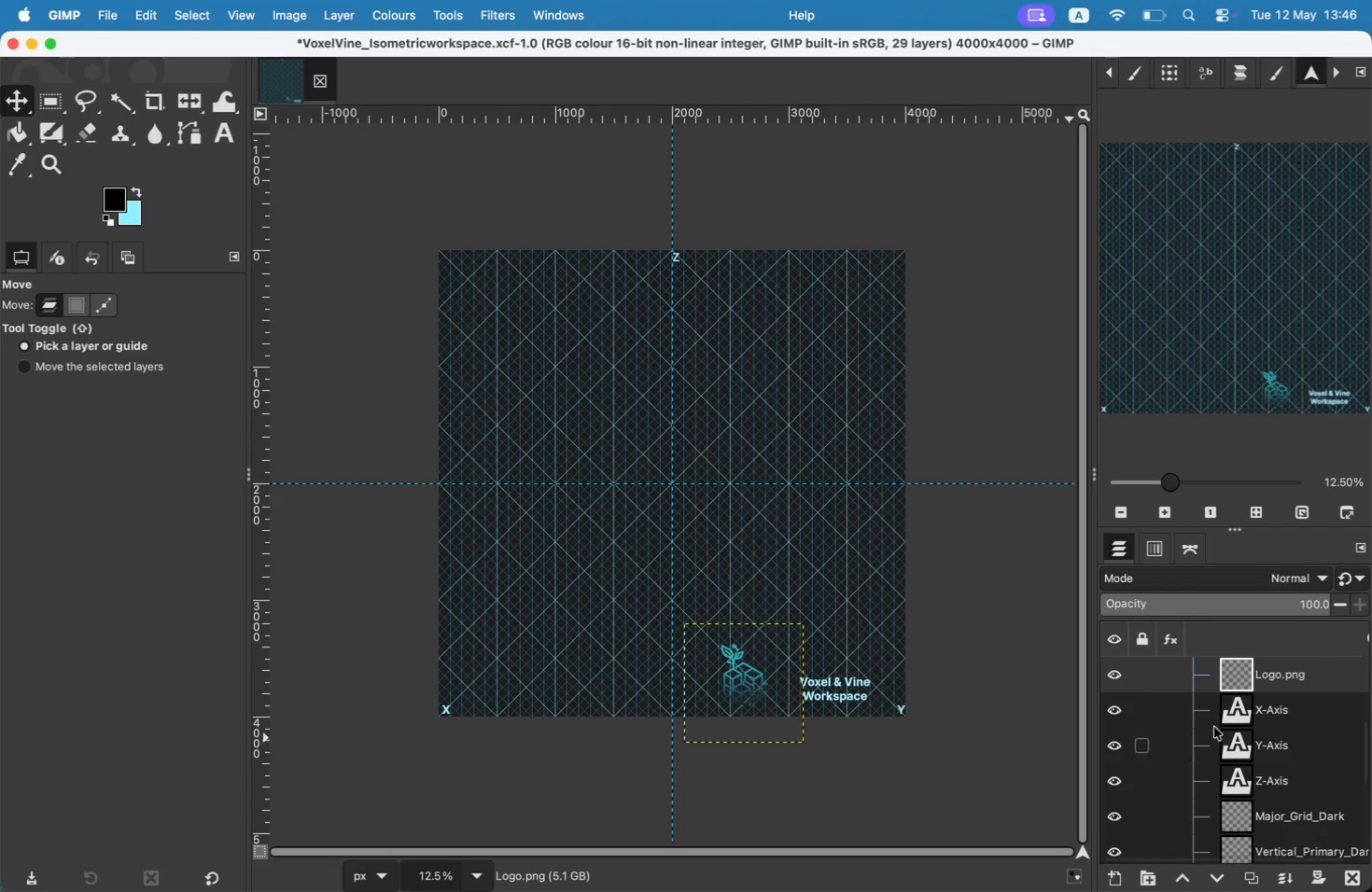 
left_click([1288, 677])
 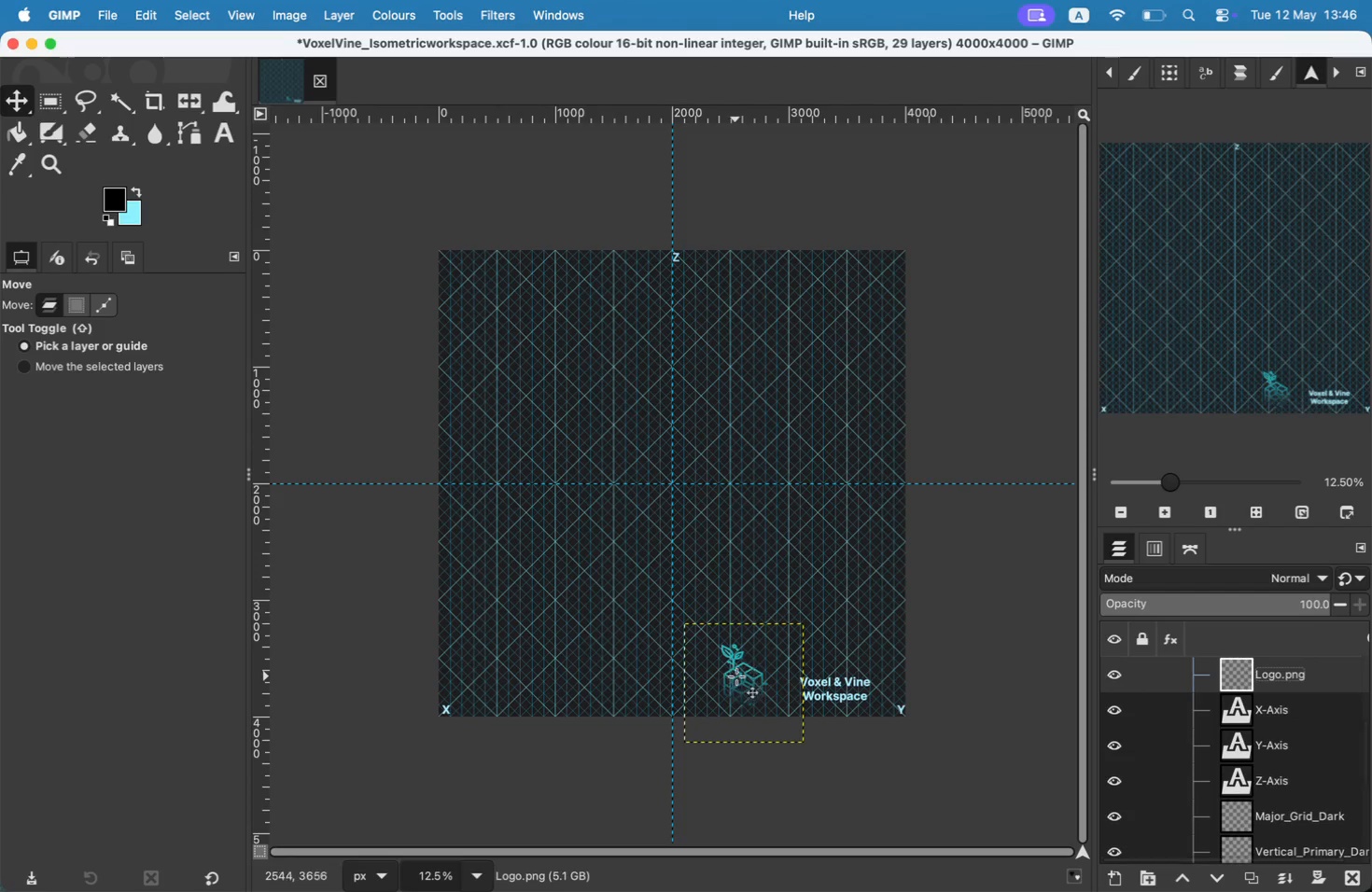 
left_click_drag(start_coordinate=[742, 674], to_coordinate=[774, 678])
 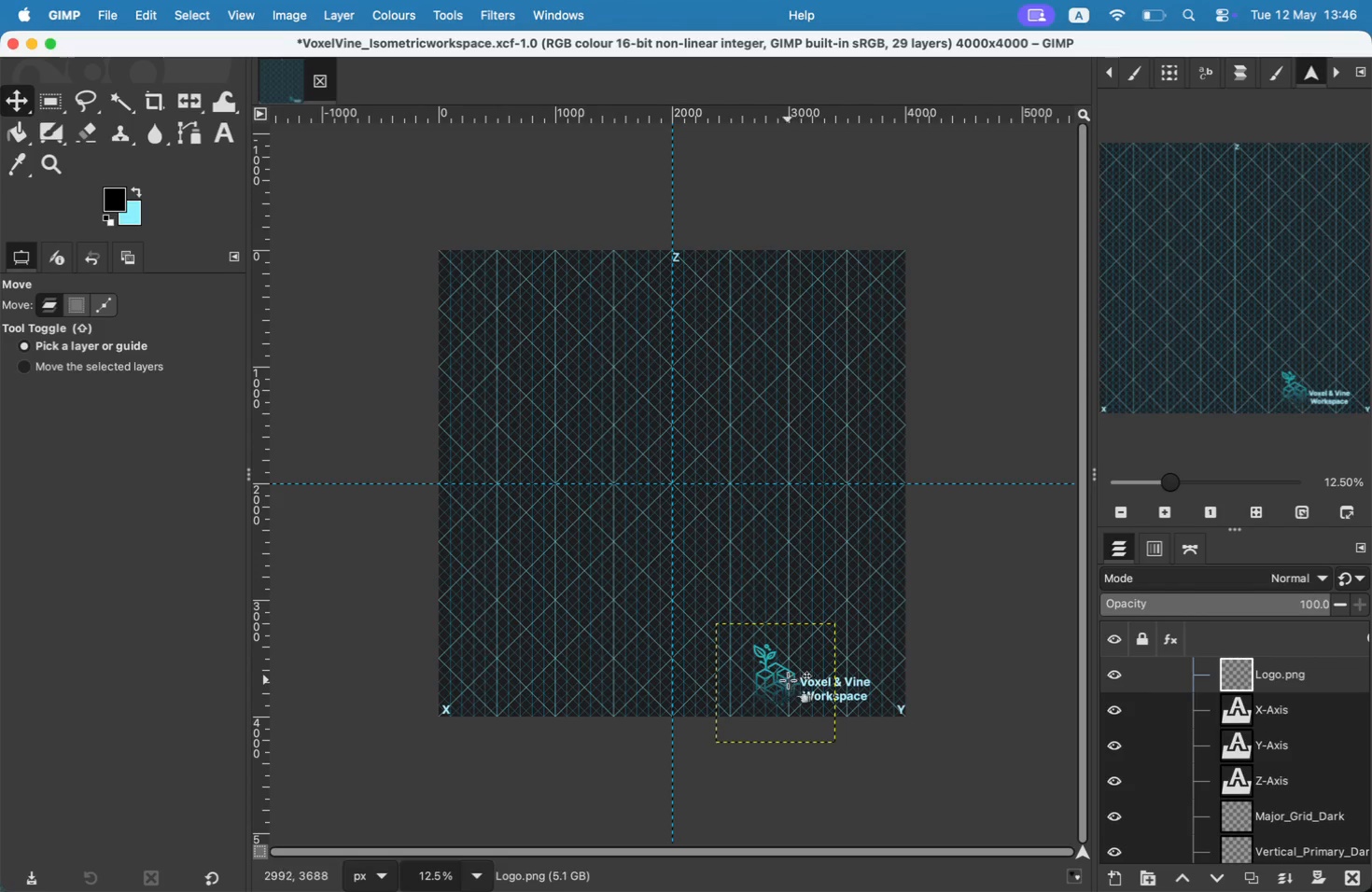 
left_click_drag(start_coordinate=[776, 682], to_coordinate=[773, 687])
 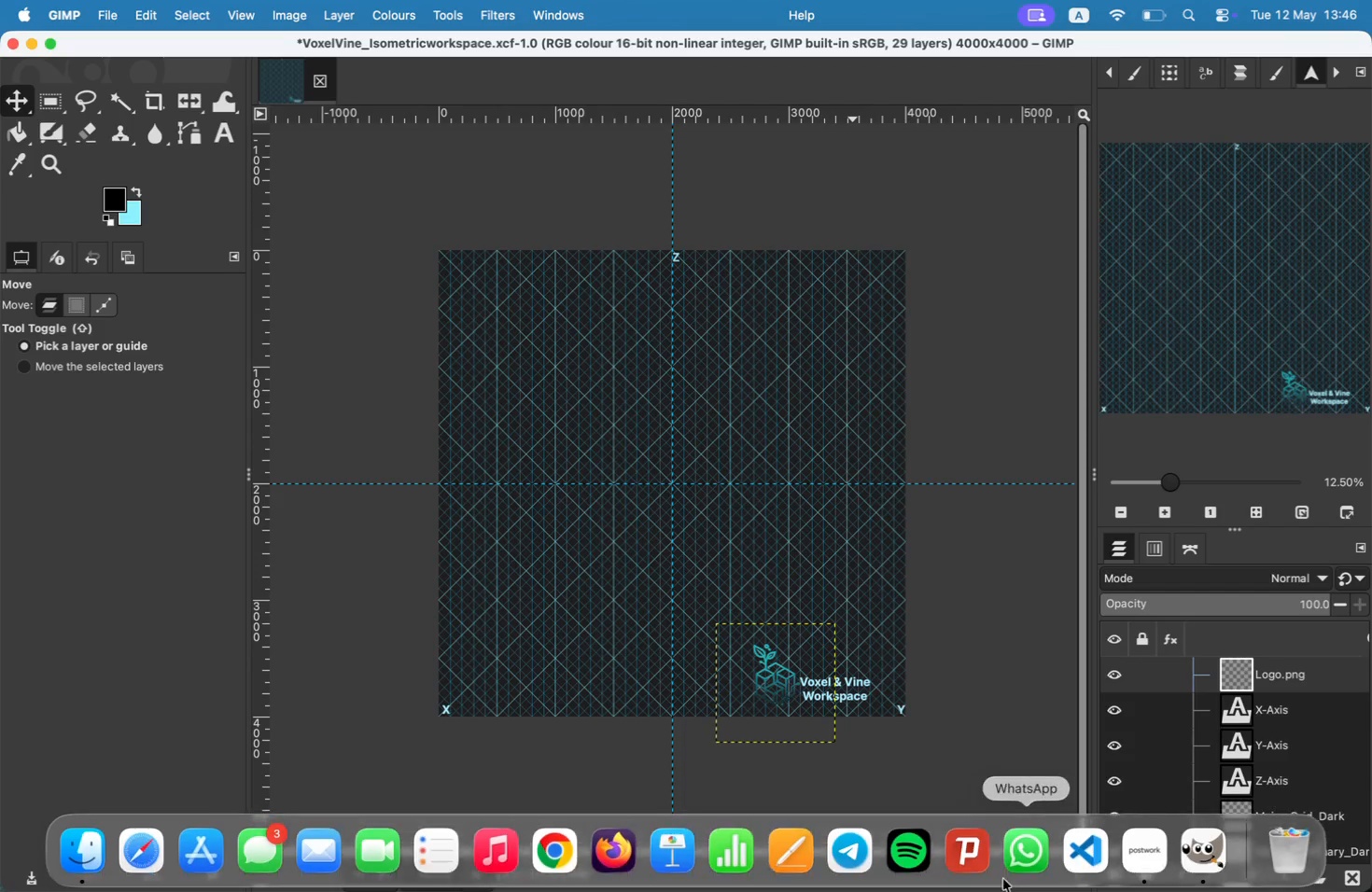 
left_click([1147, 852])